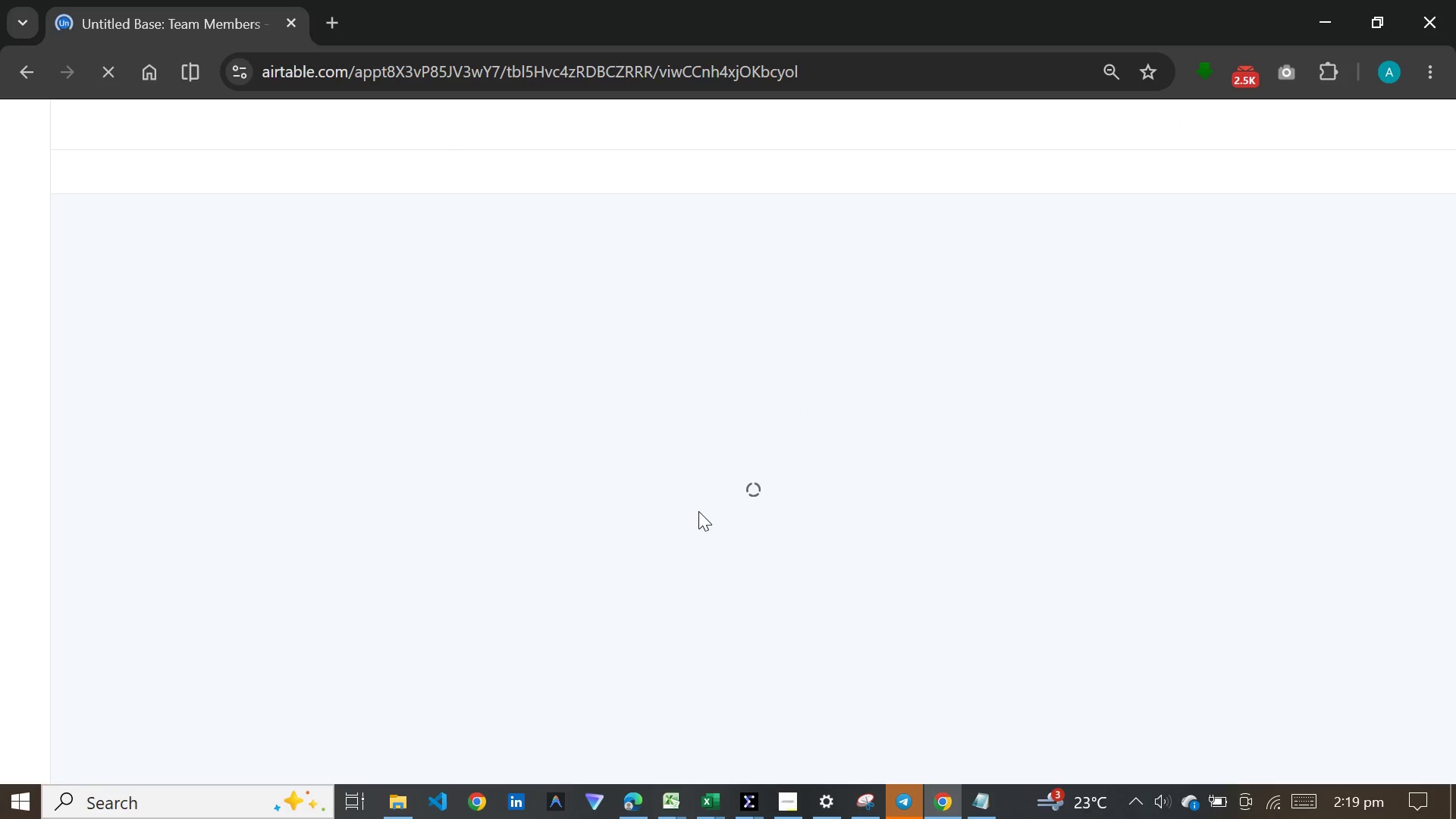 
left_click([682, 531])